 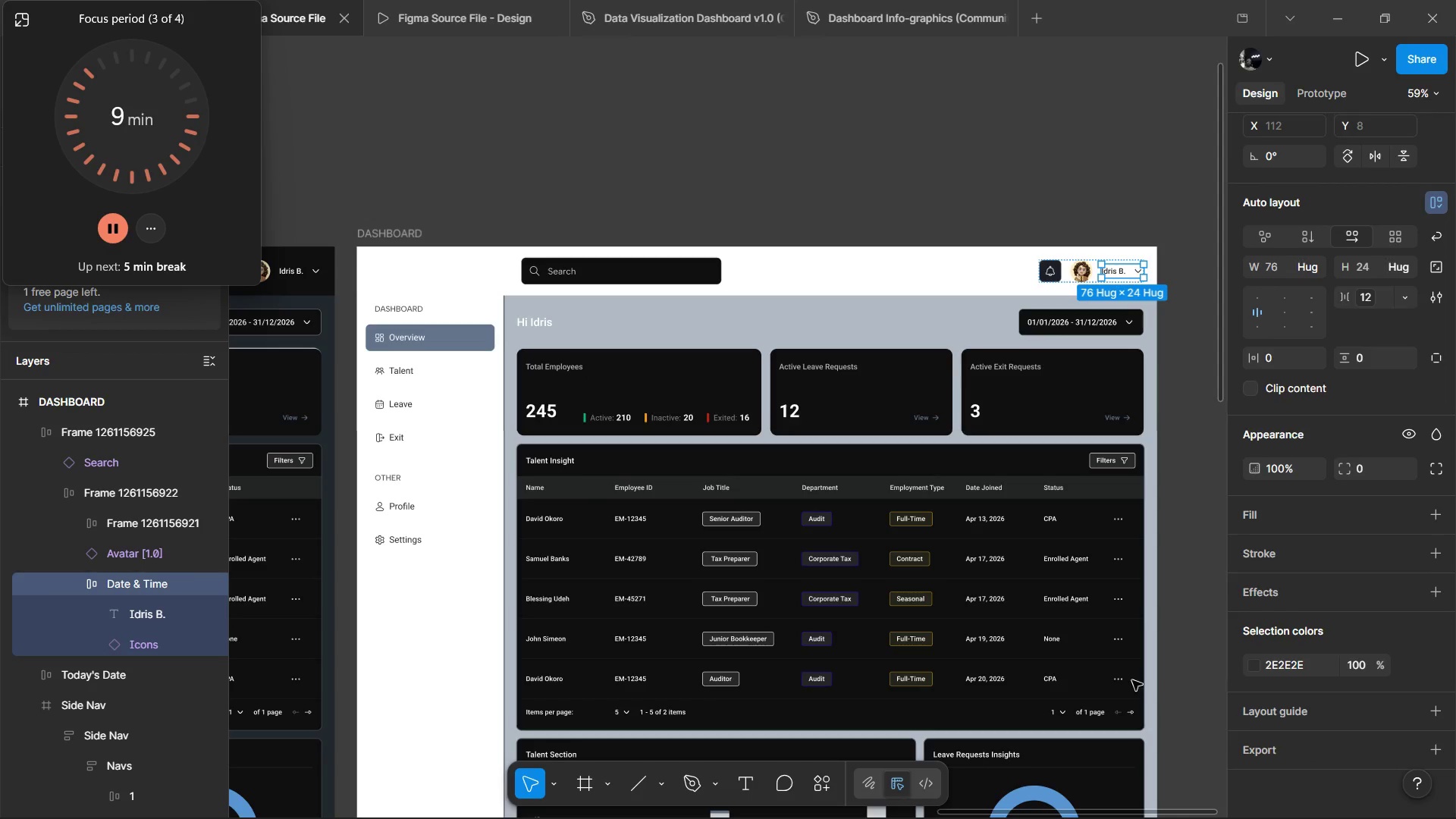 
hold_key(key=ControlLeft, duration=0.59)
scroll: coordinate [1025, 617], scroll_direction: down, amount: 9.0
 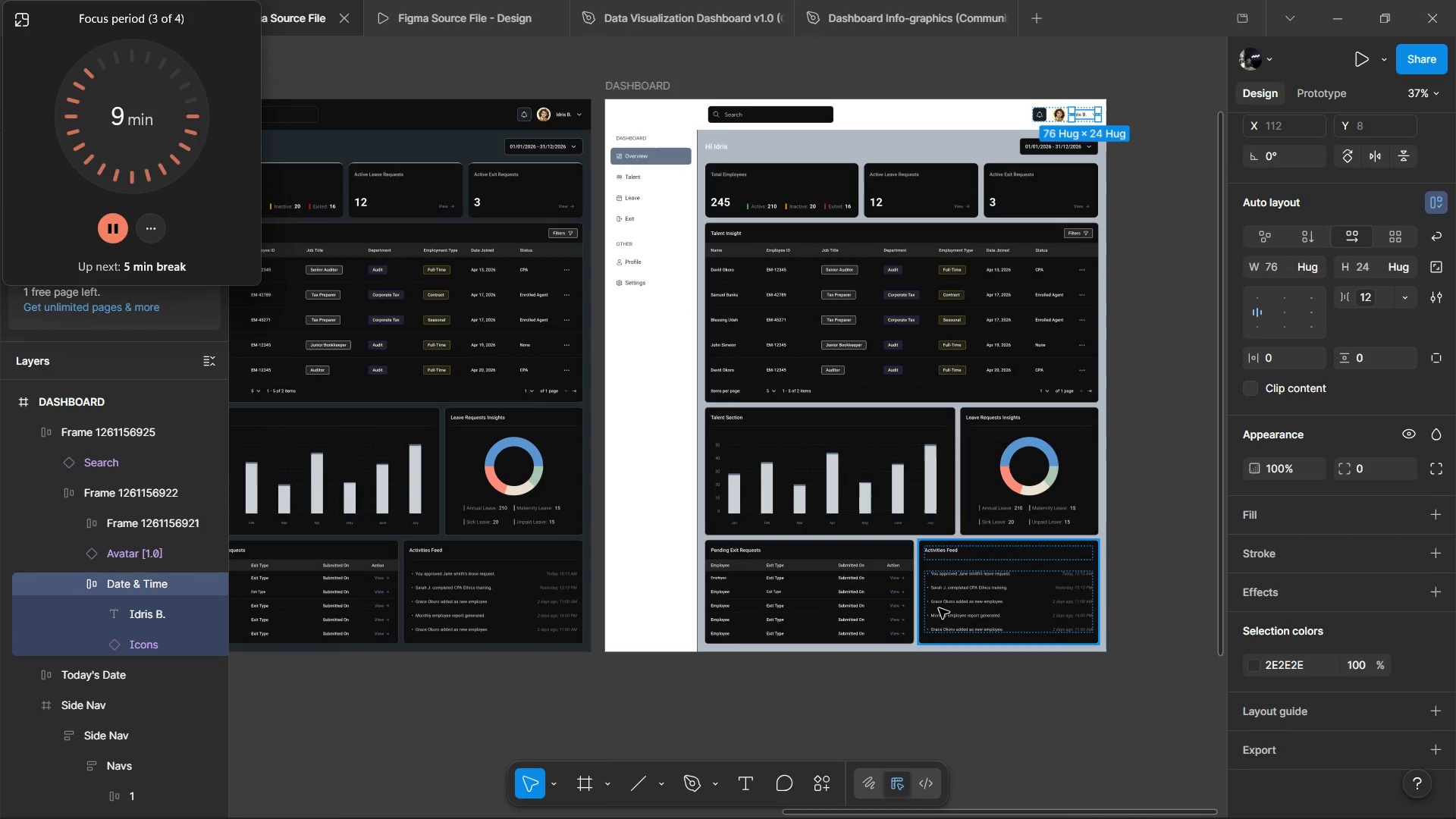 
left_click([863, 607])
 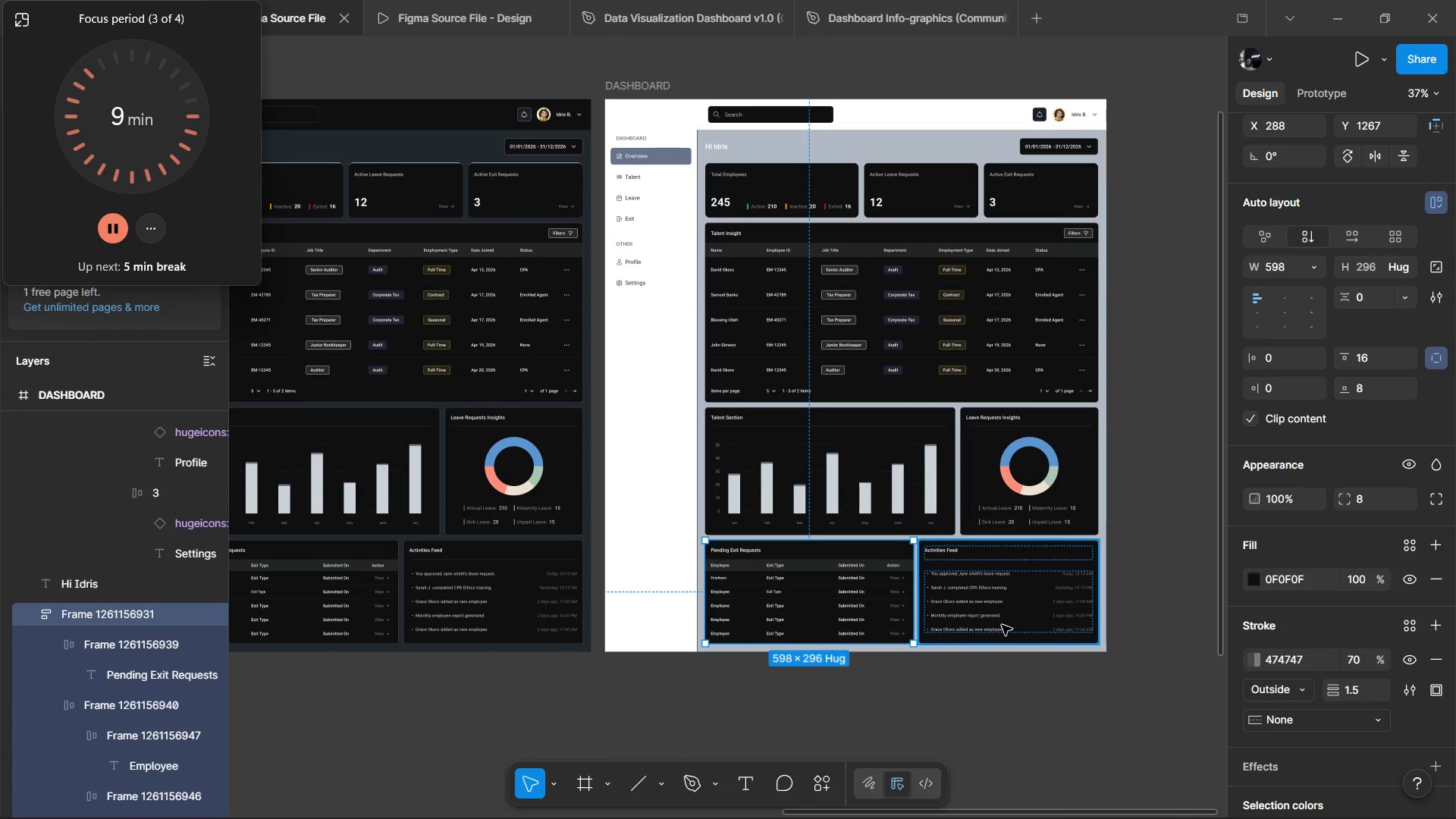 
hold_key(key=ShiftLeft, duration=1.52)
left_click([1002, 625])
 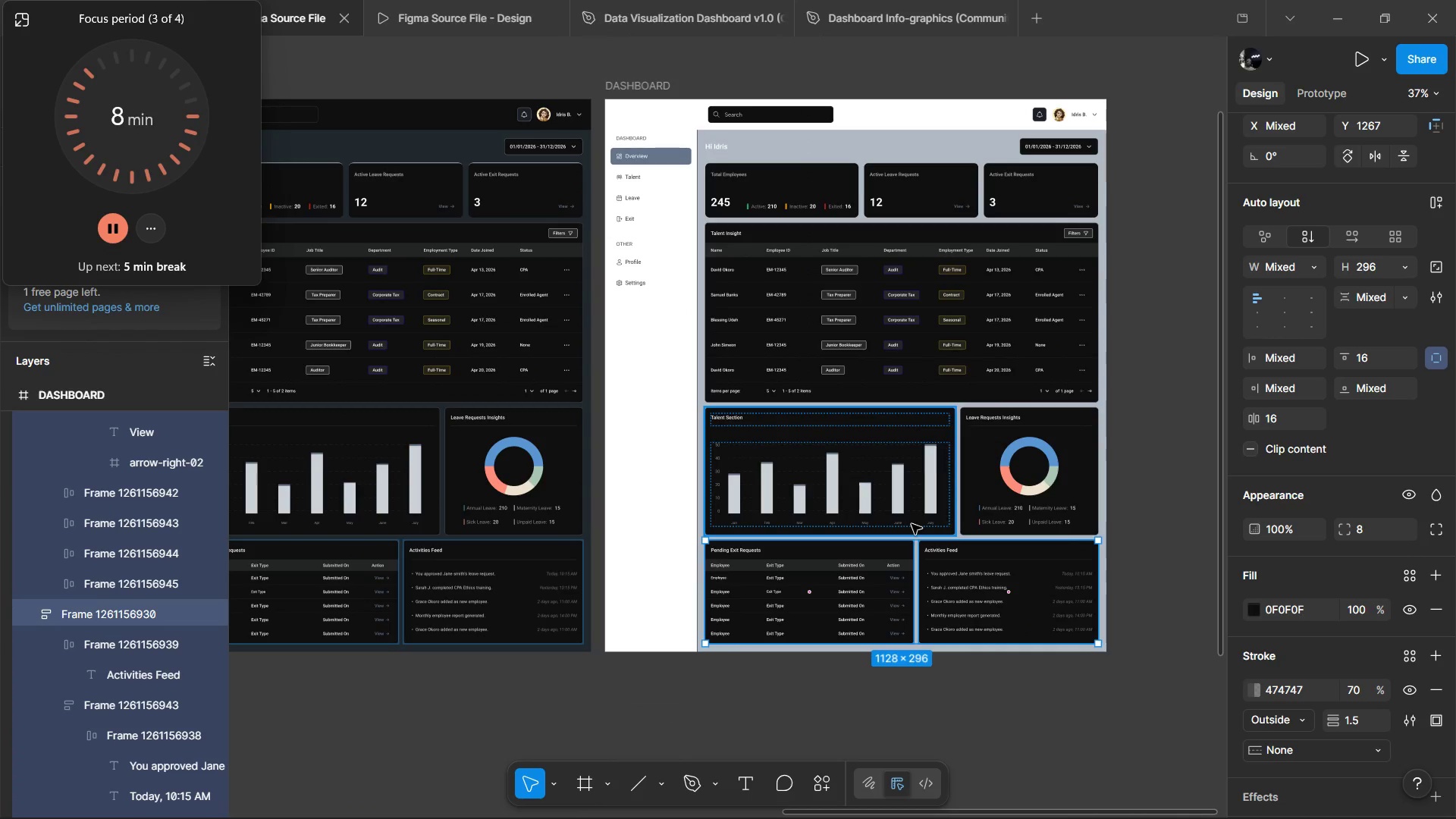 
left_click([912, 524])
 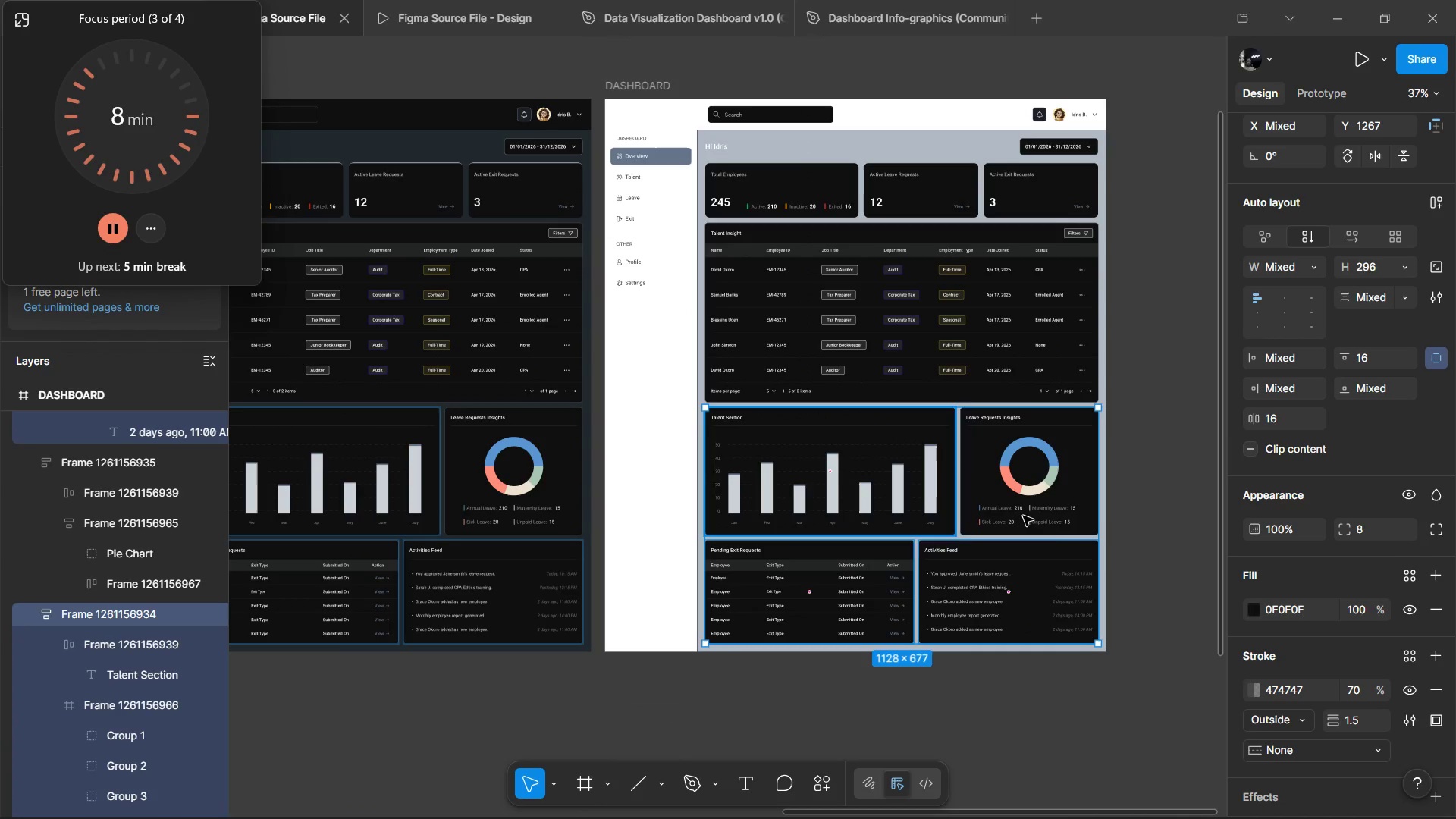 
hold_key(key=ShiftLeft, duration=0.61)
double_click([1023, 516])
 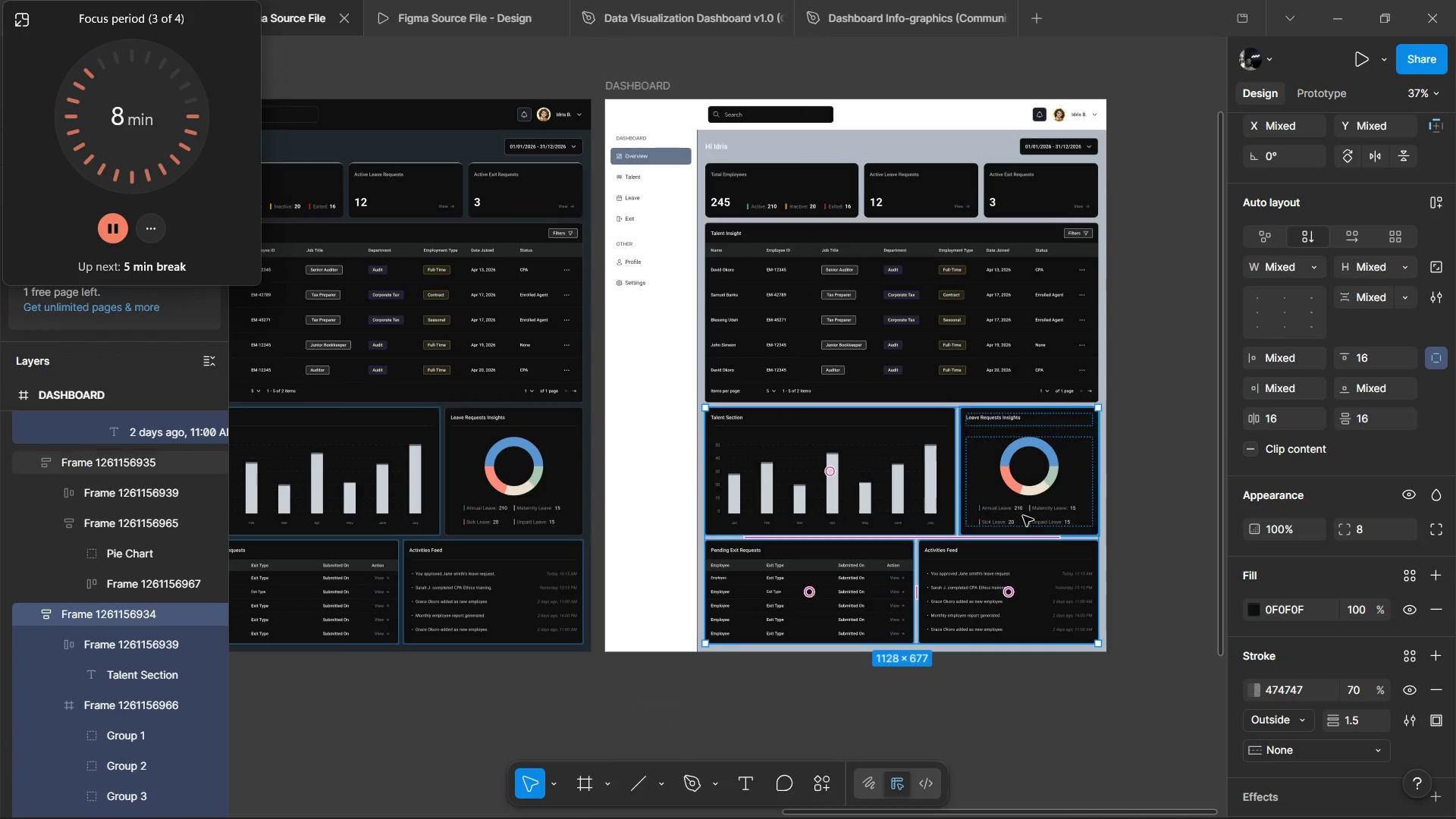 
left_click([1311, 657])
 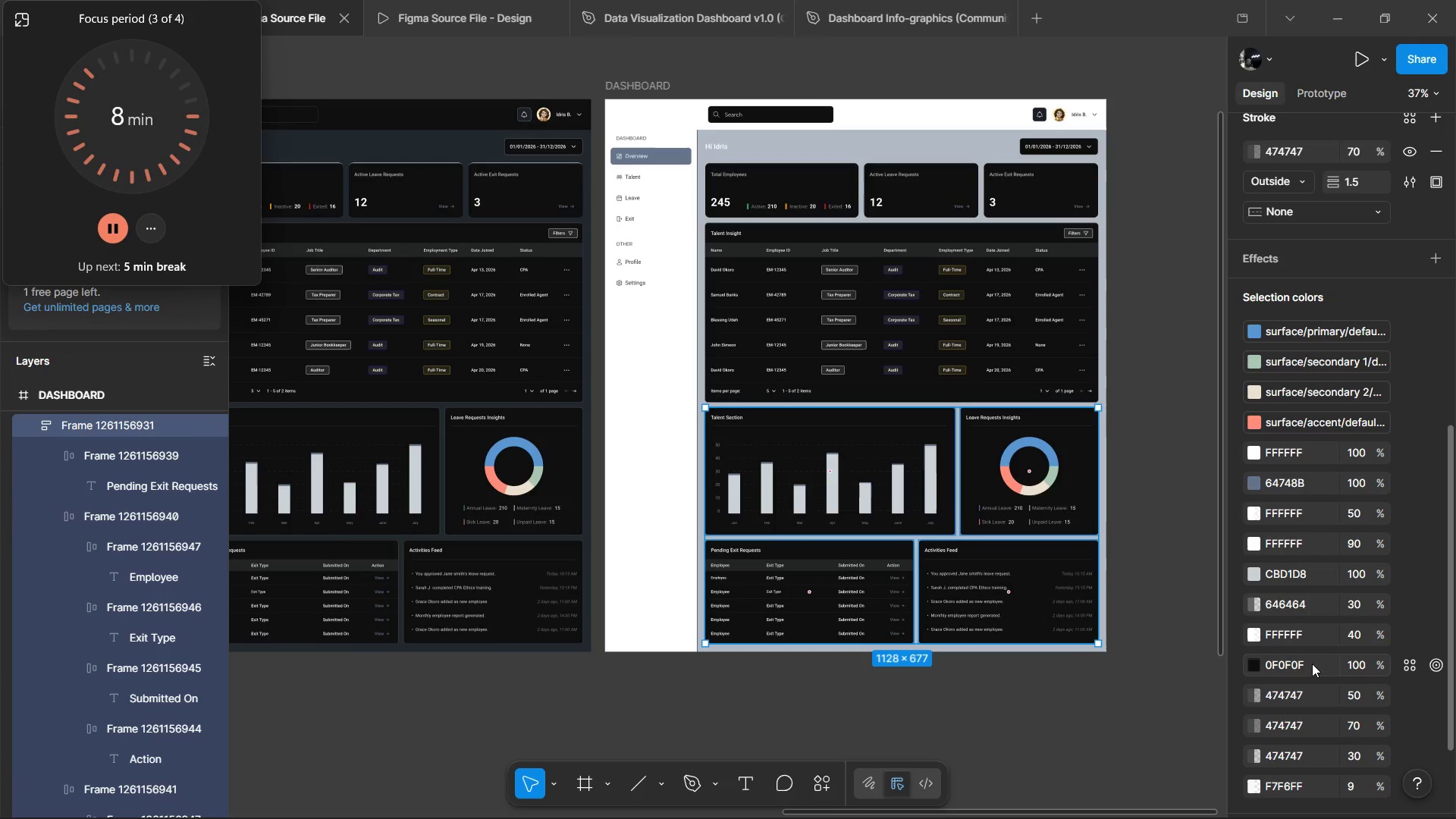 
mouse_move([1295, 665])
 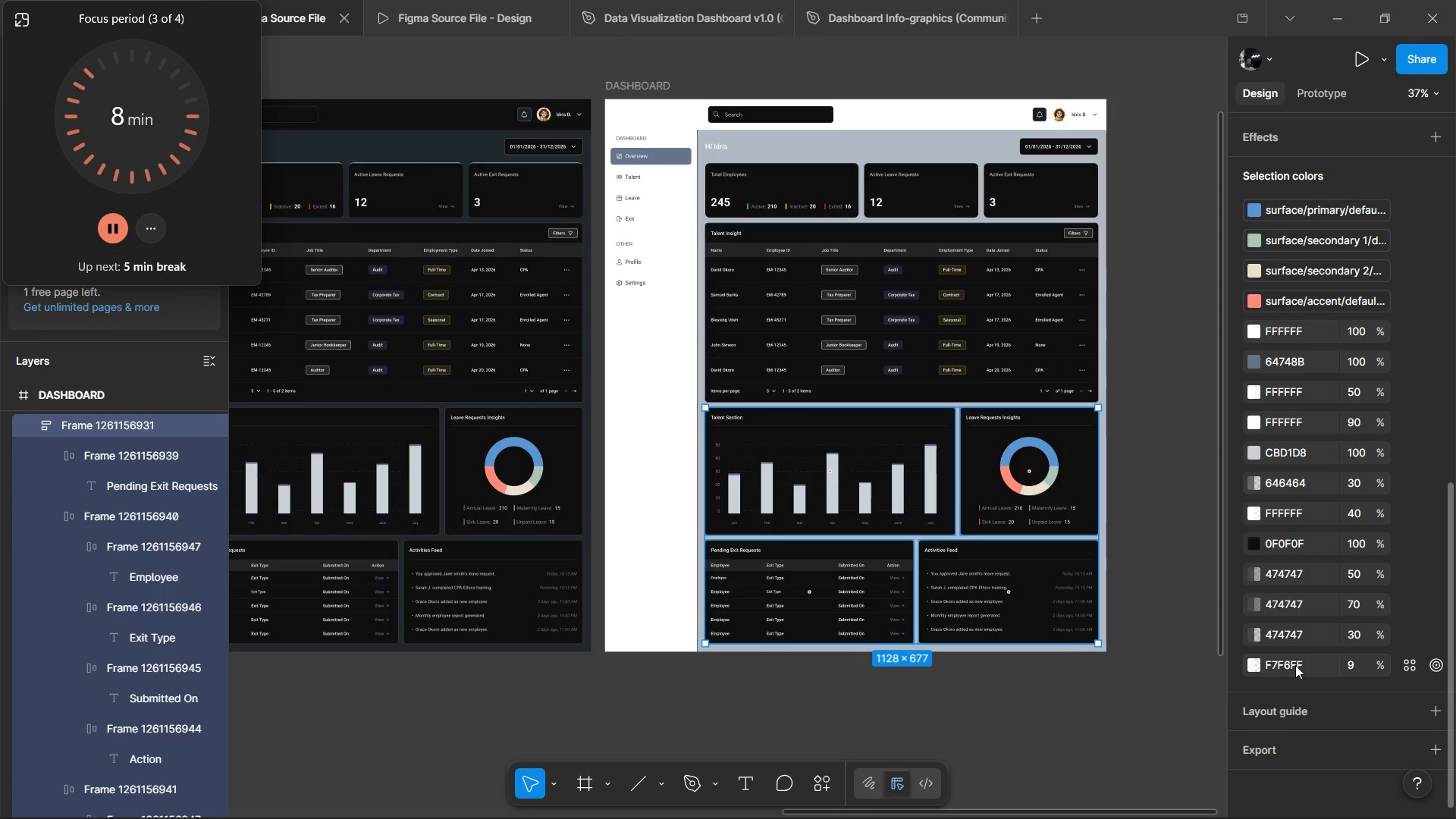 
left_click([1295, 665])
 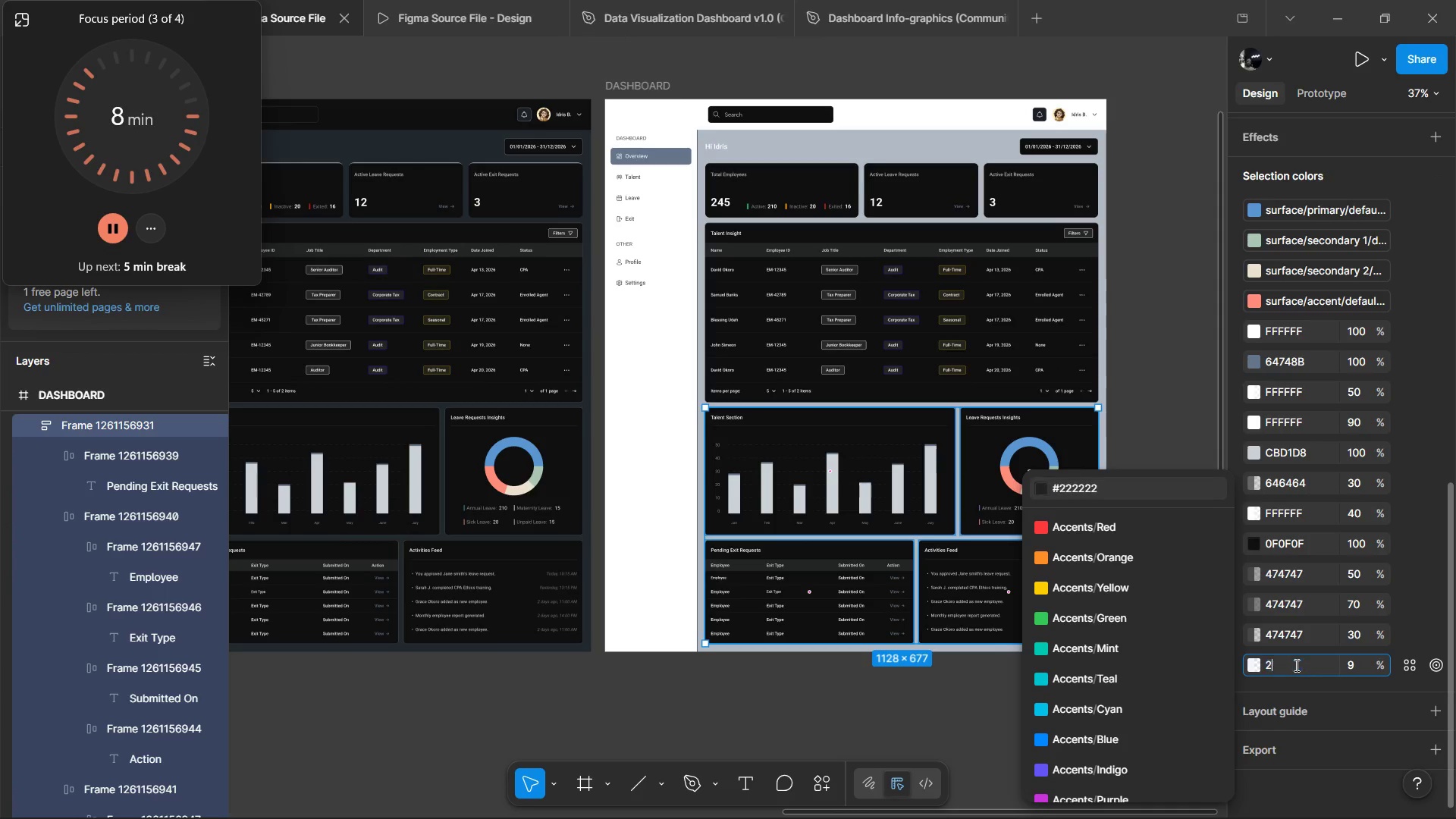 
type(2e2e2e)
 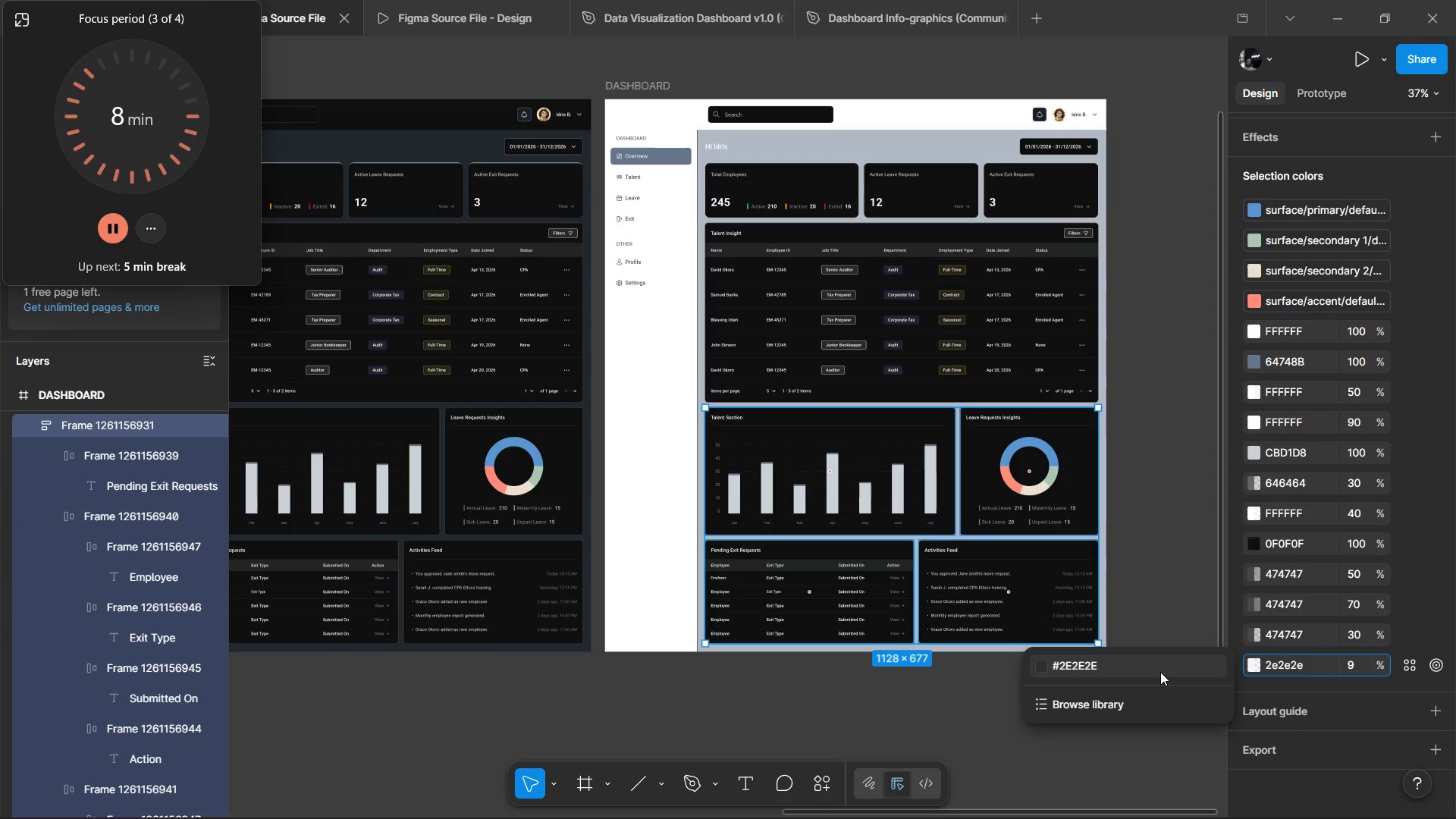 
left_click([1160, 672])
 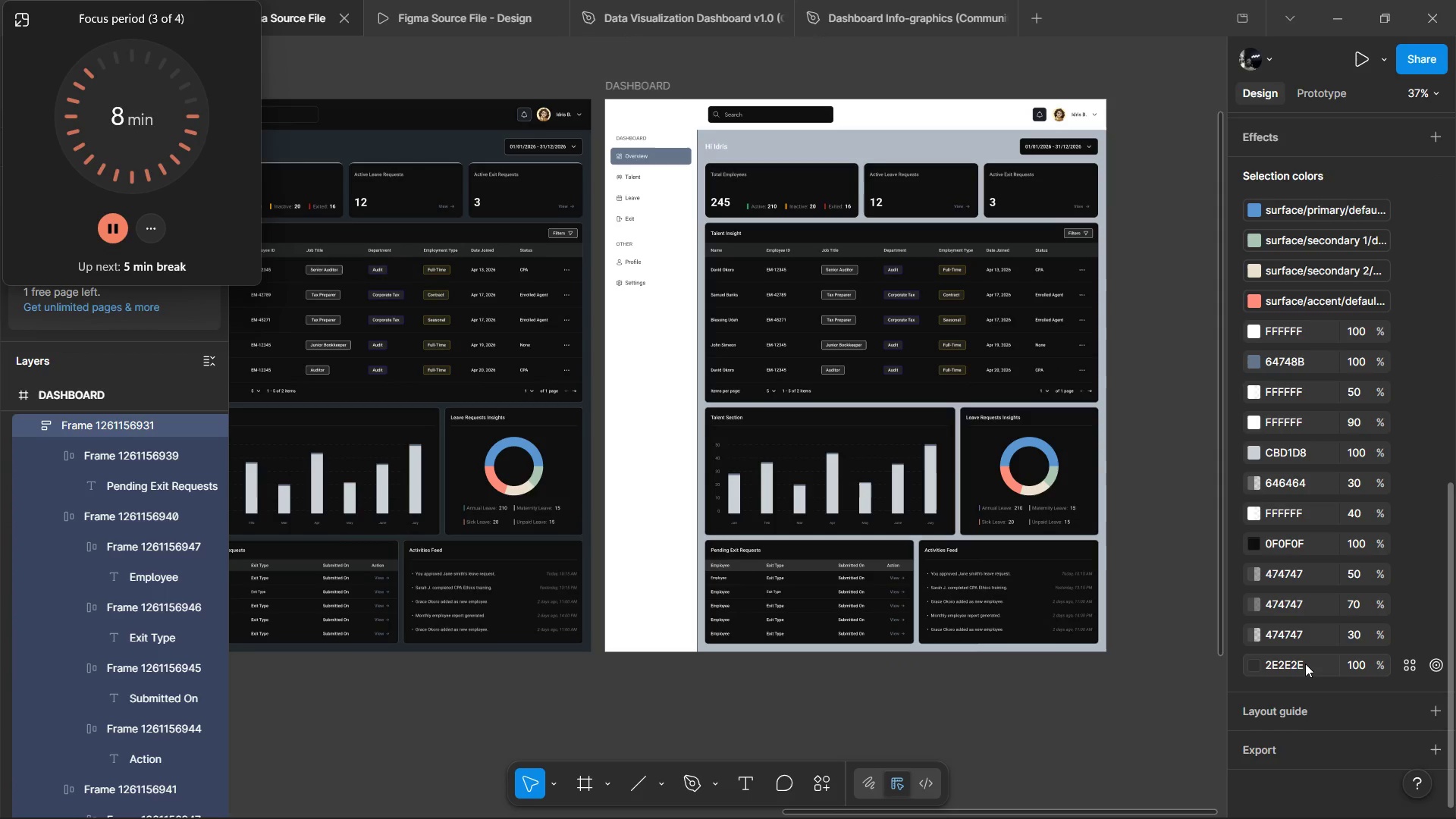 
left_click([1305, 664])
 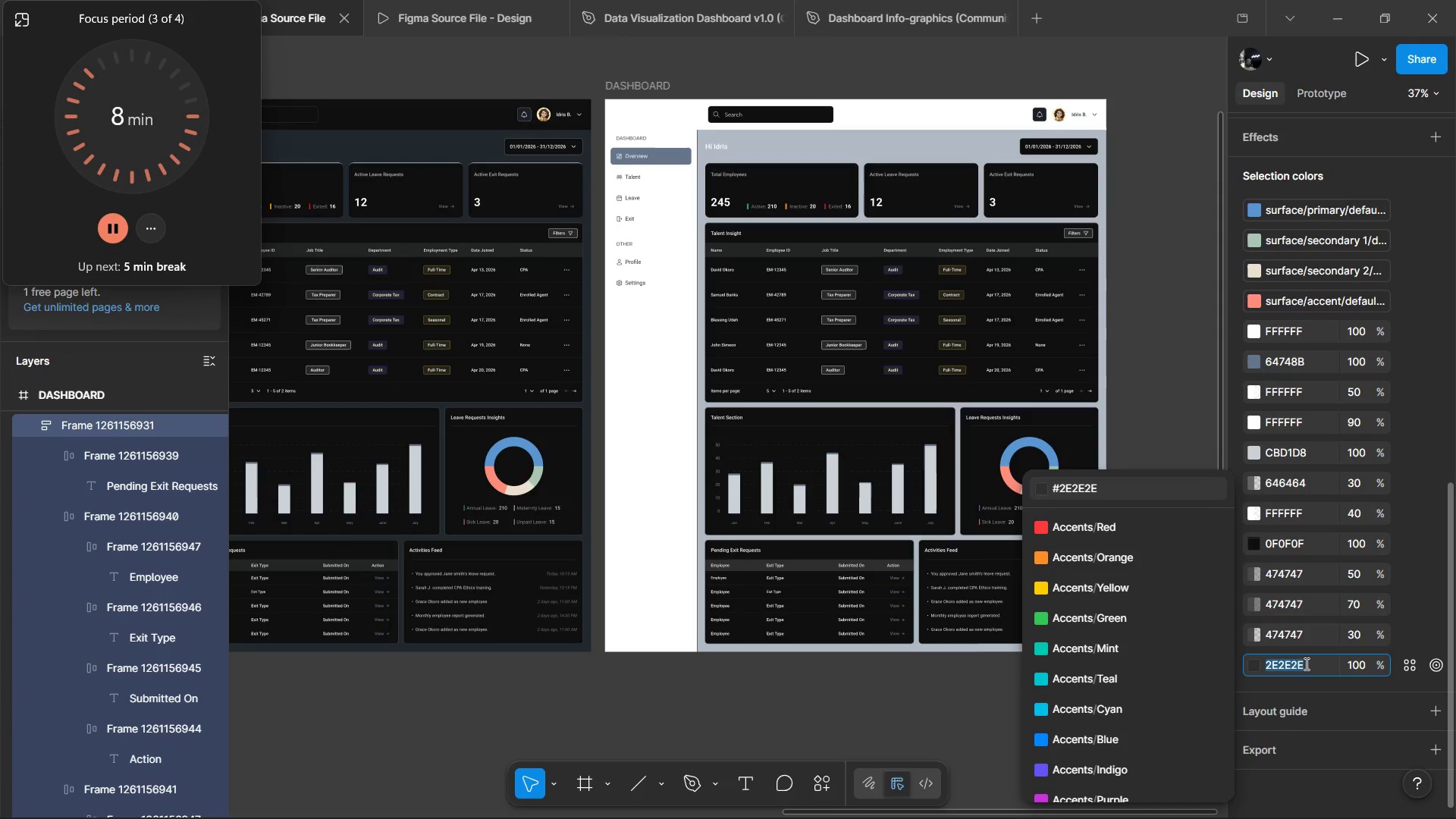 
key(Control+C)
 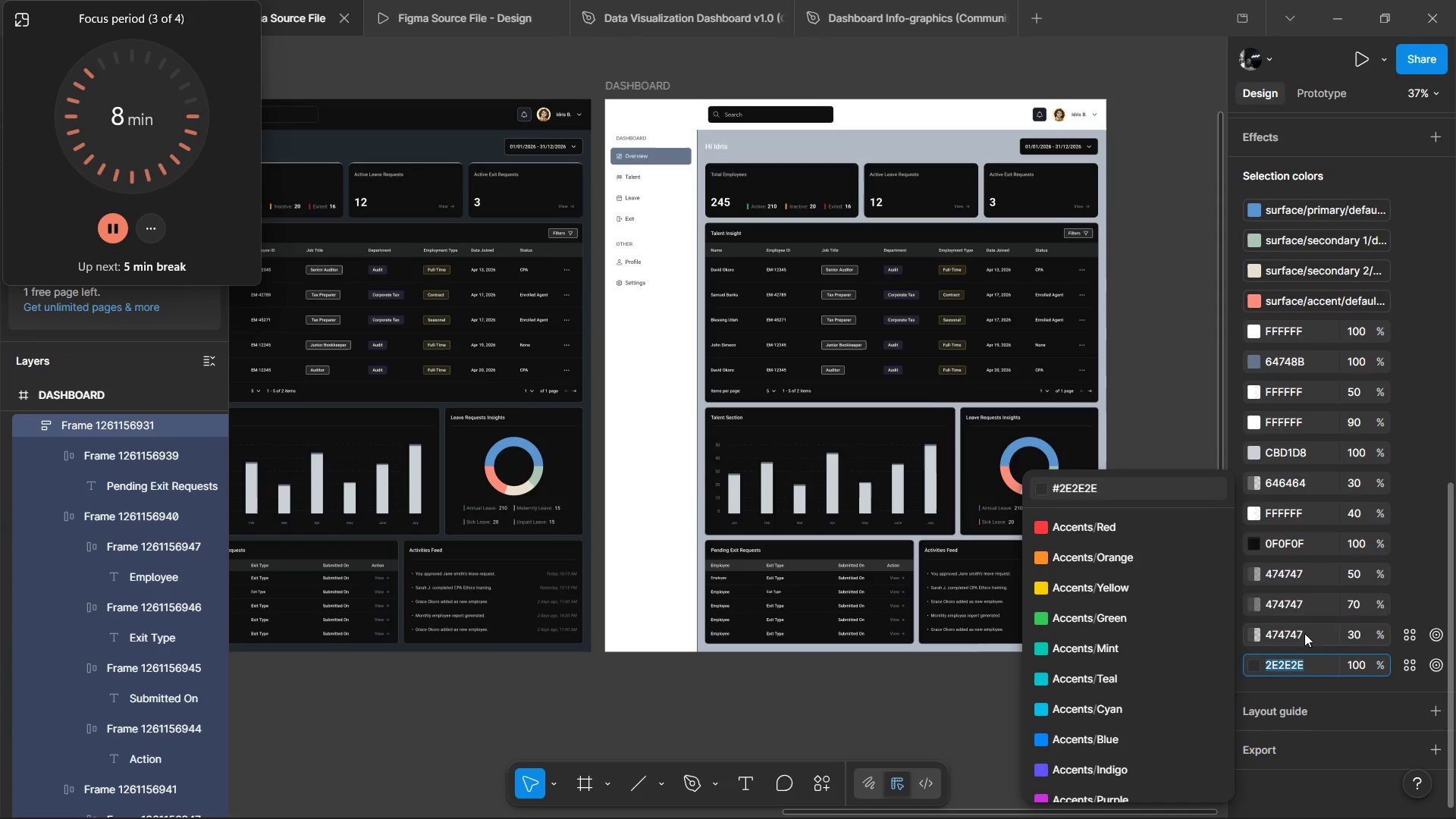 
left_click([1304, 633])
 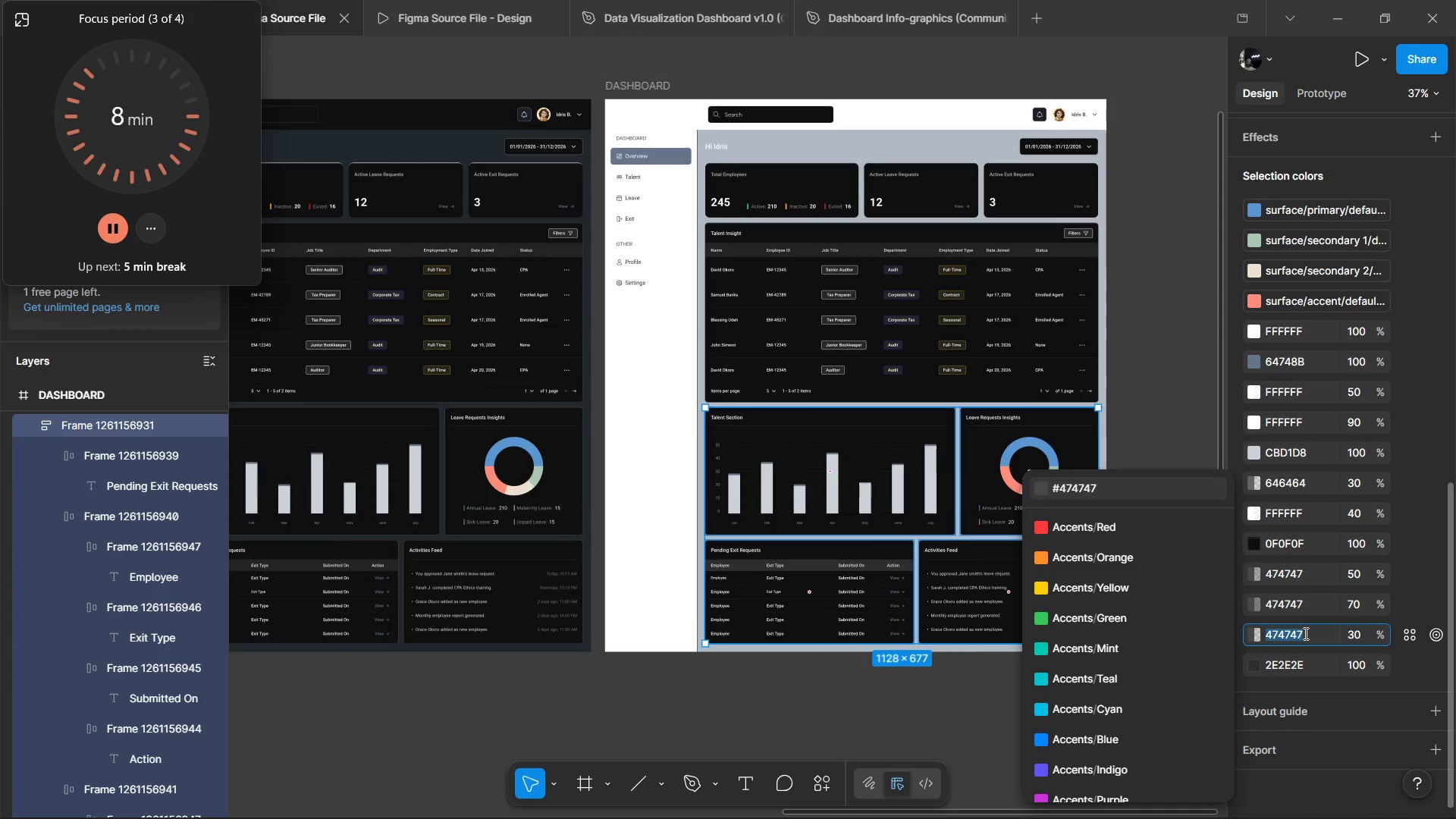 
key(Control+V)
 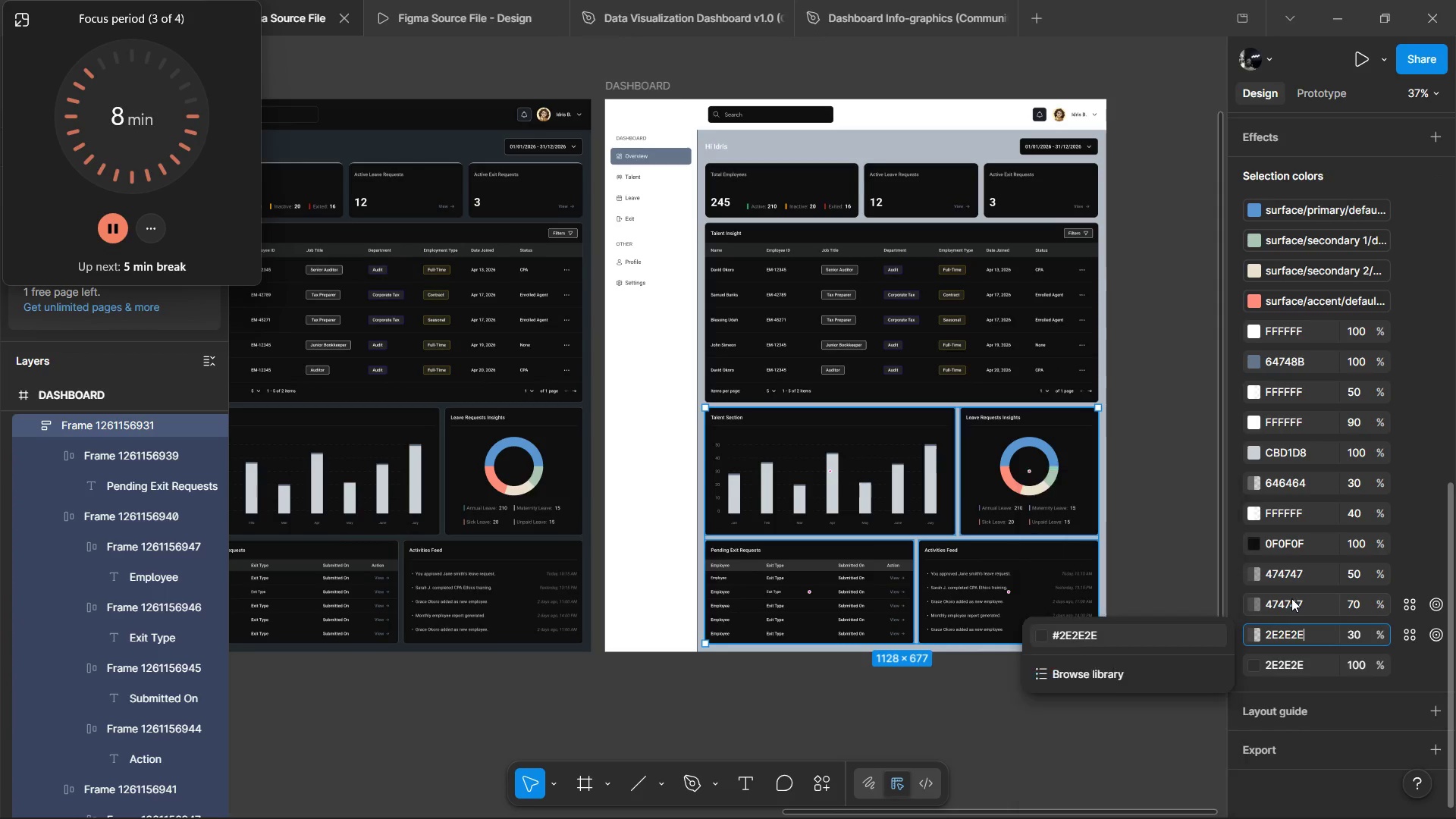 
left_click([1291, 598])
 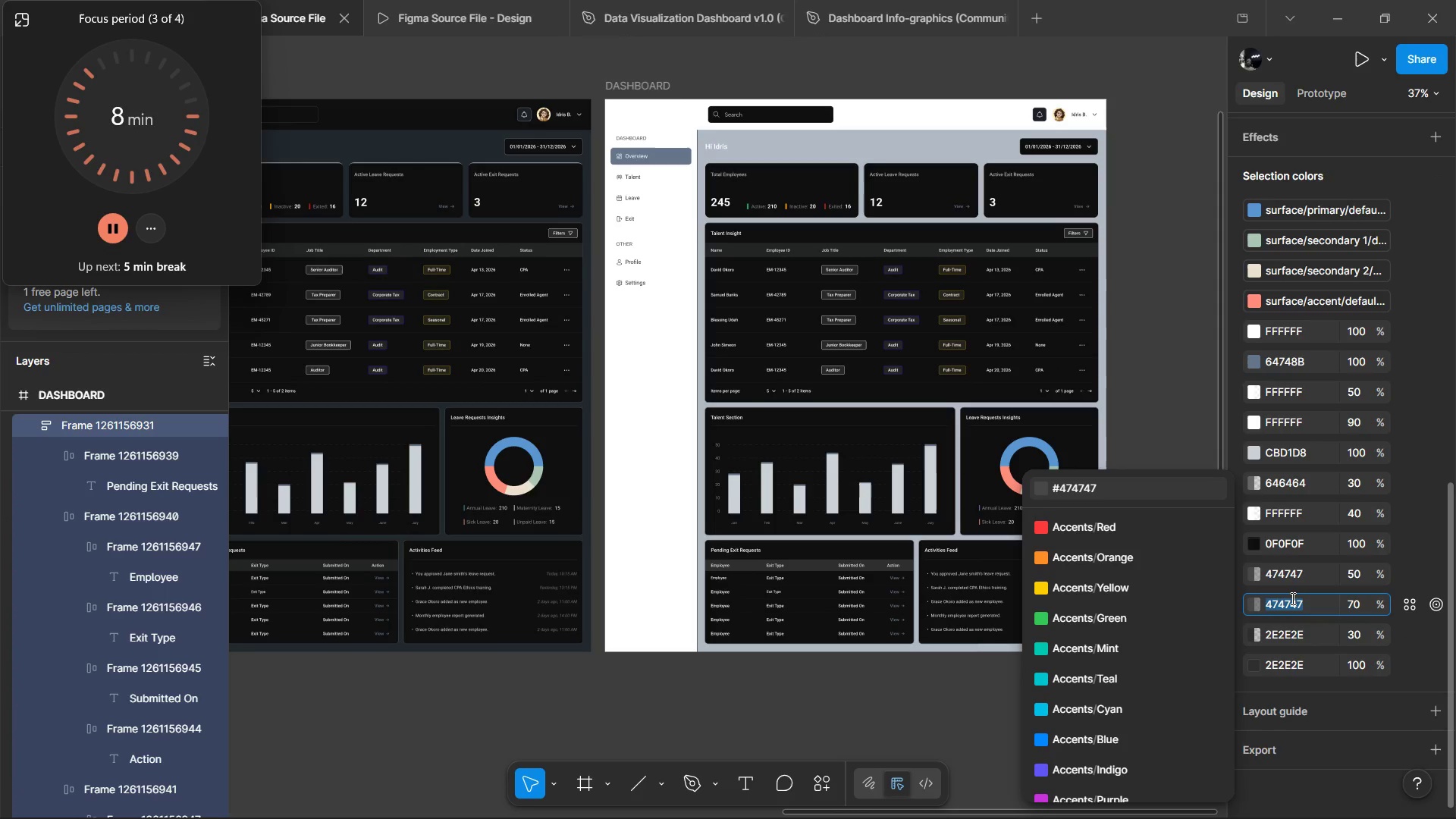 
key(Control+V)
 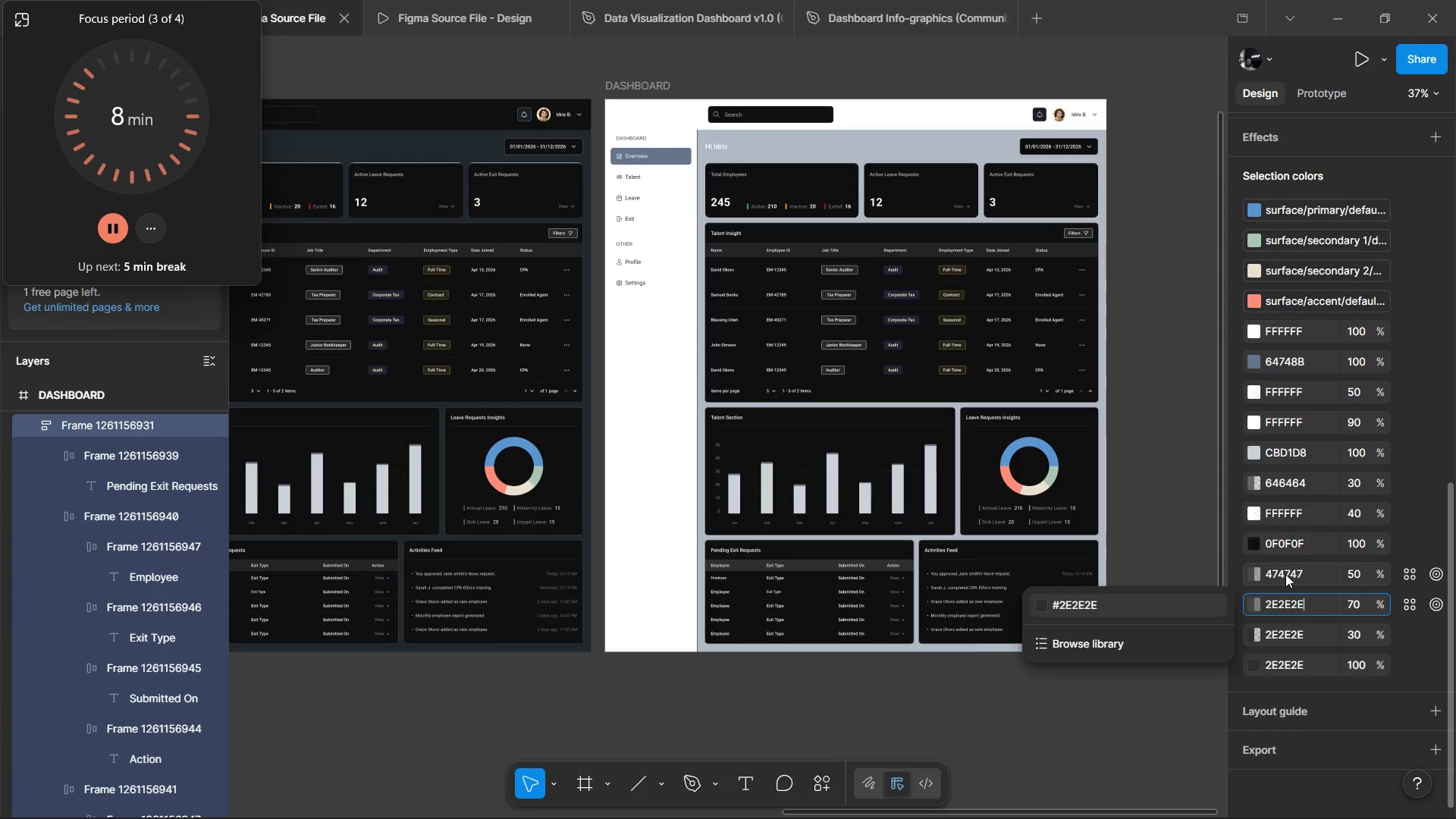 
left_click([1285, 574])
 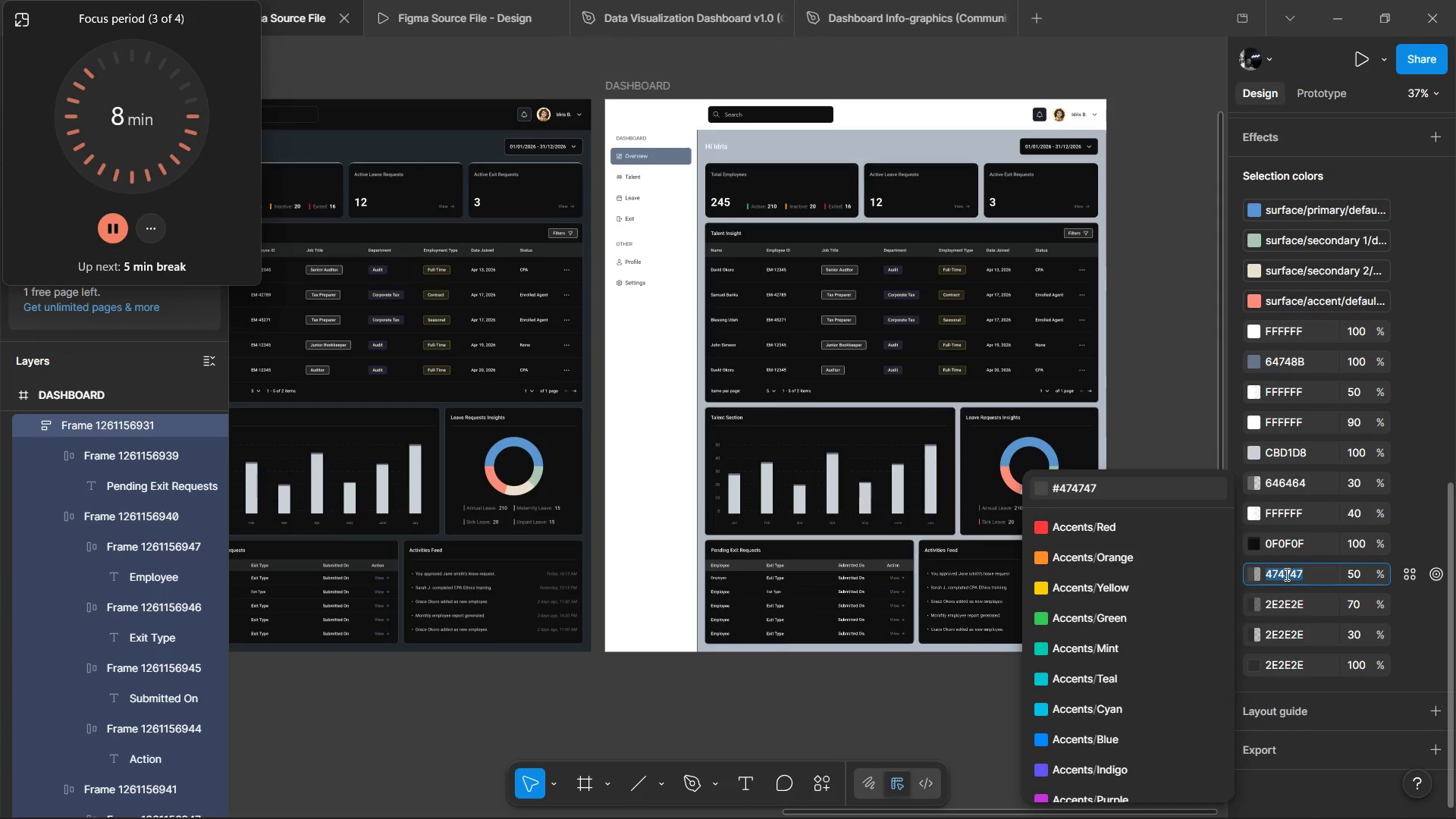 
key(Control+V)
 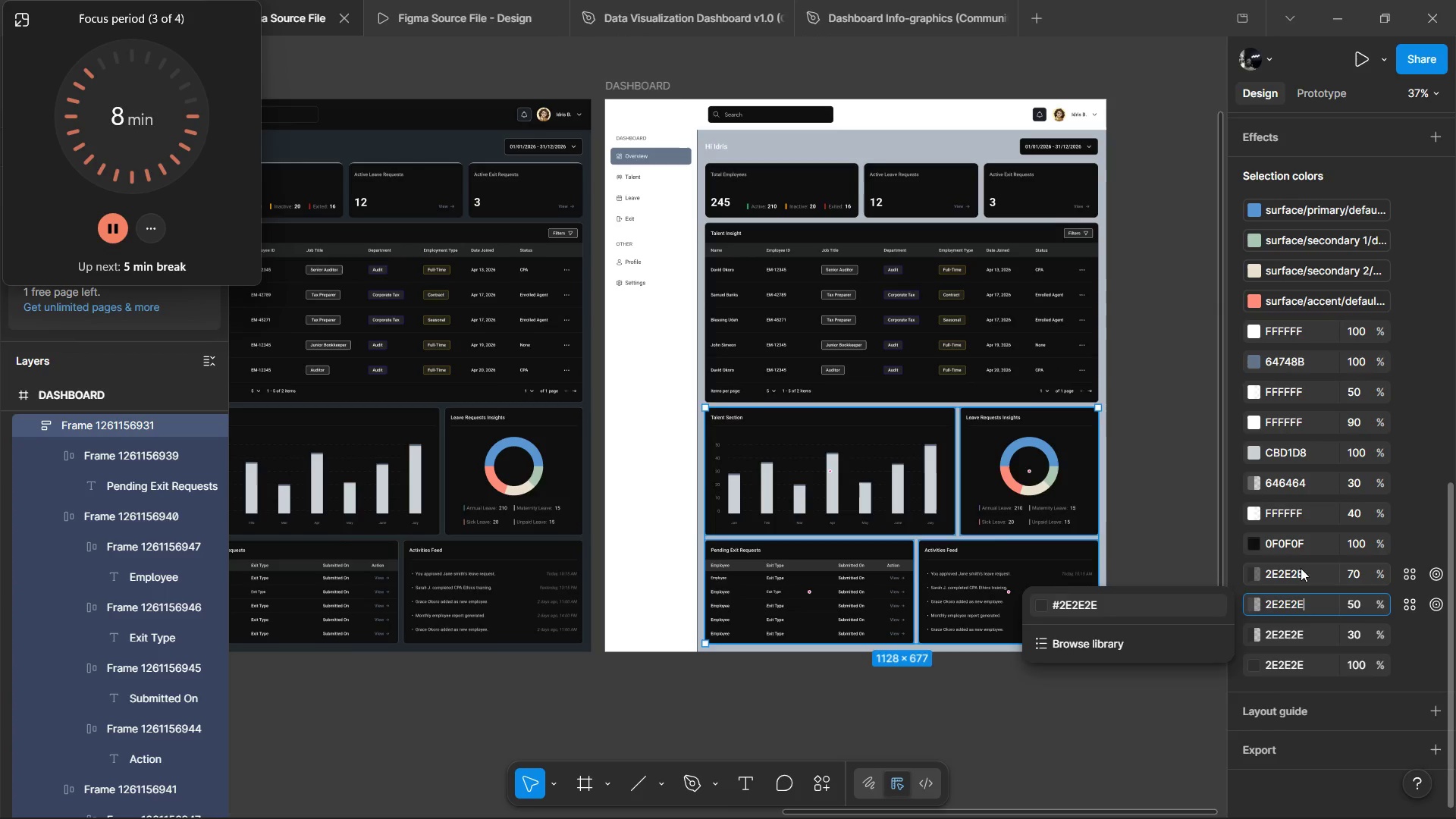 
hold_key(key=ControlLeft, duration=0.7)
 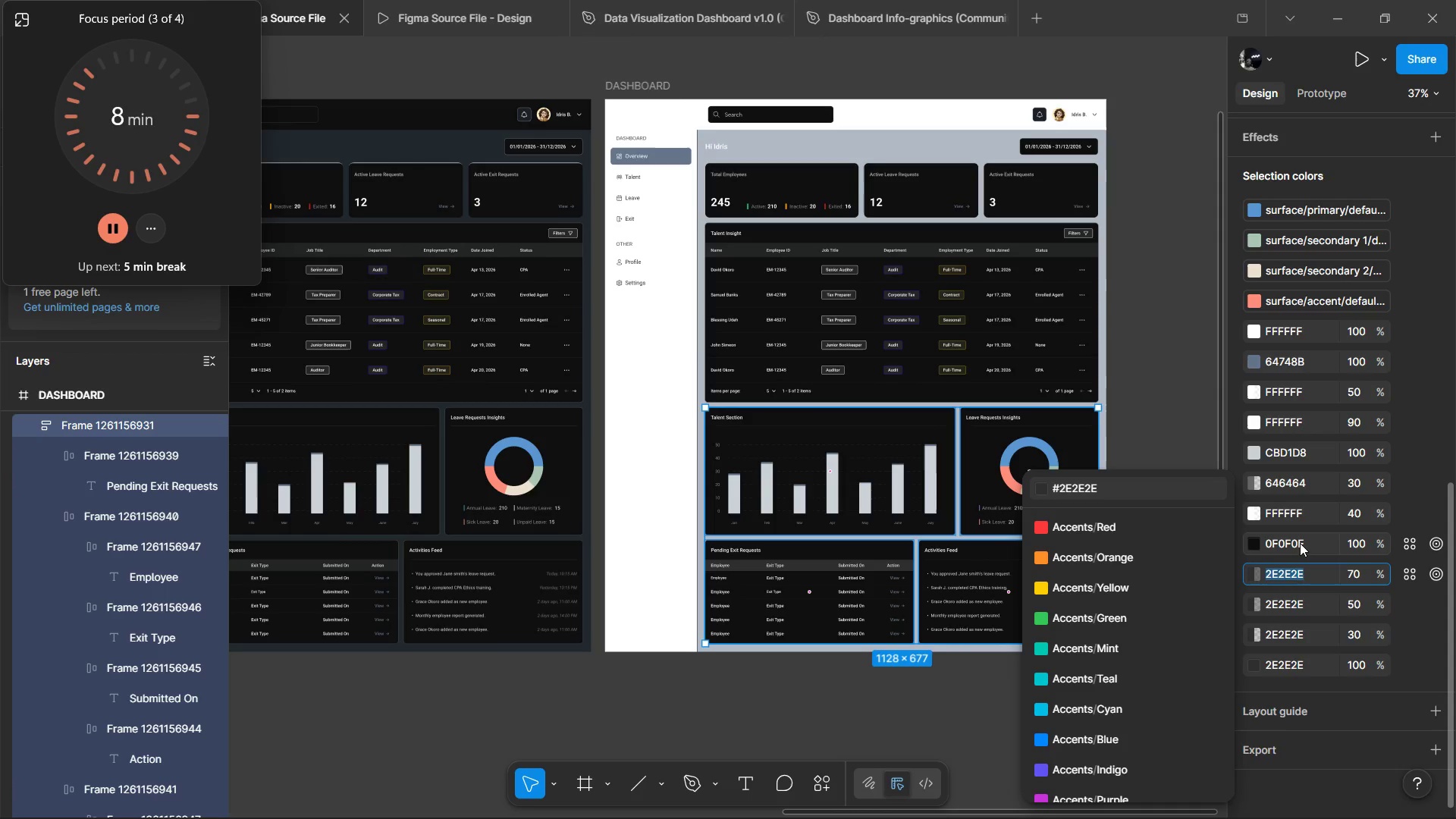 
left_click([1300, 543])
 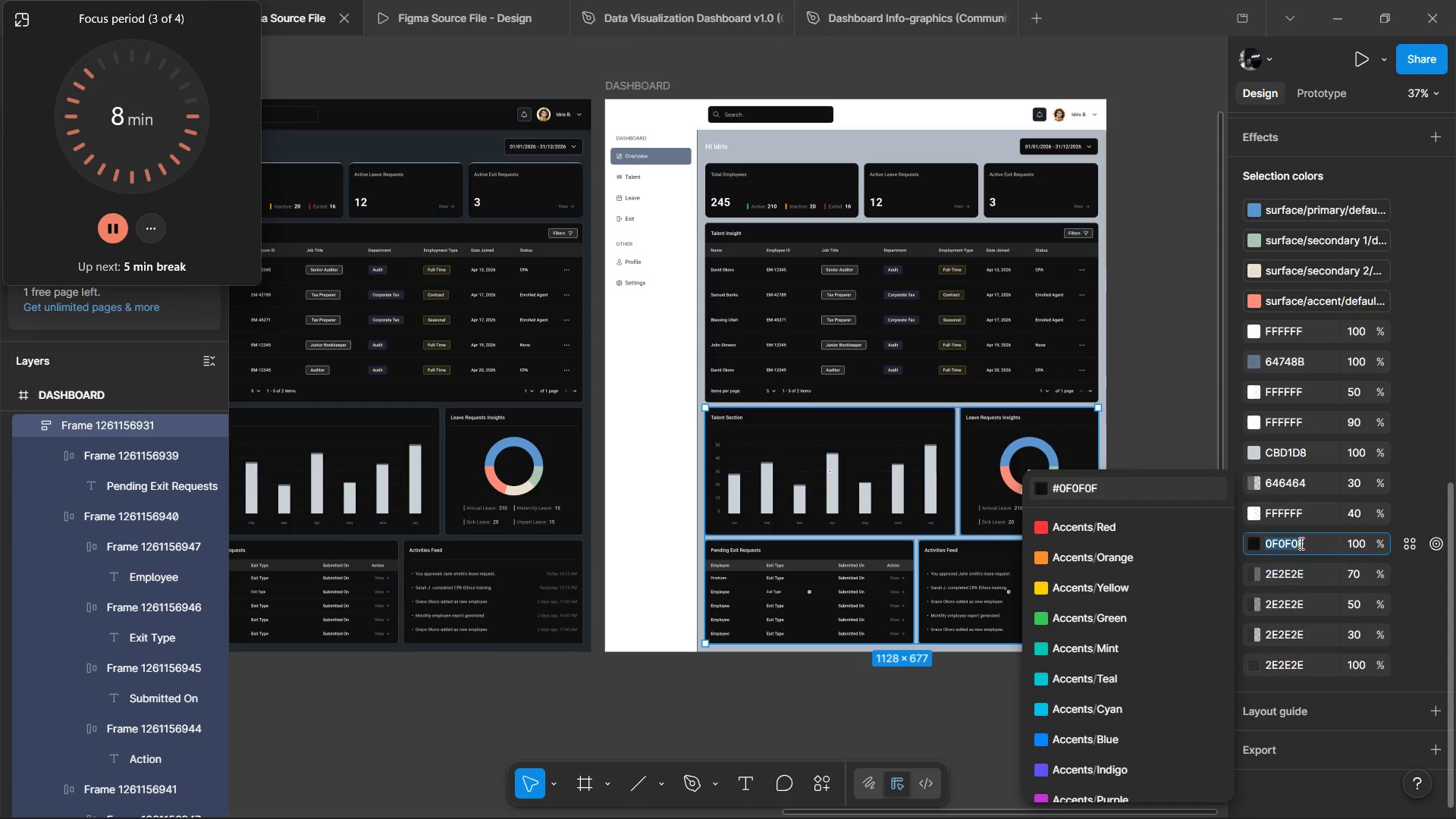 
hold_key(key=ControlLeft, duration=1.05)
 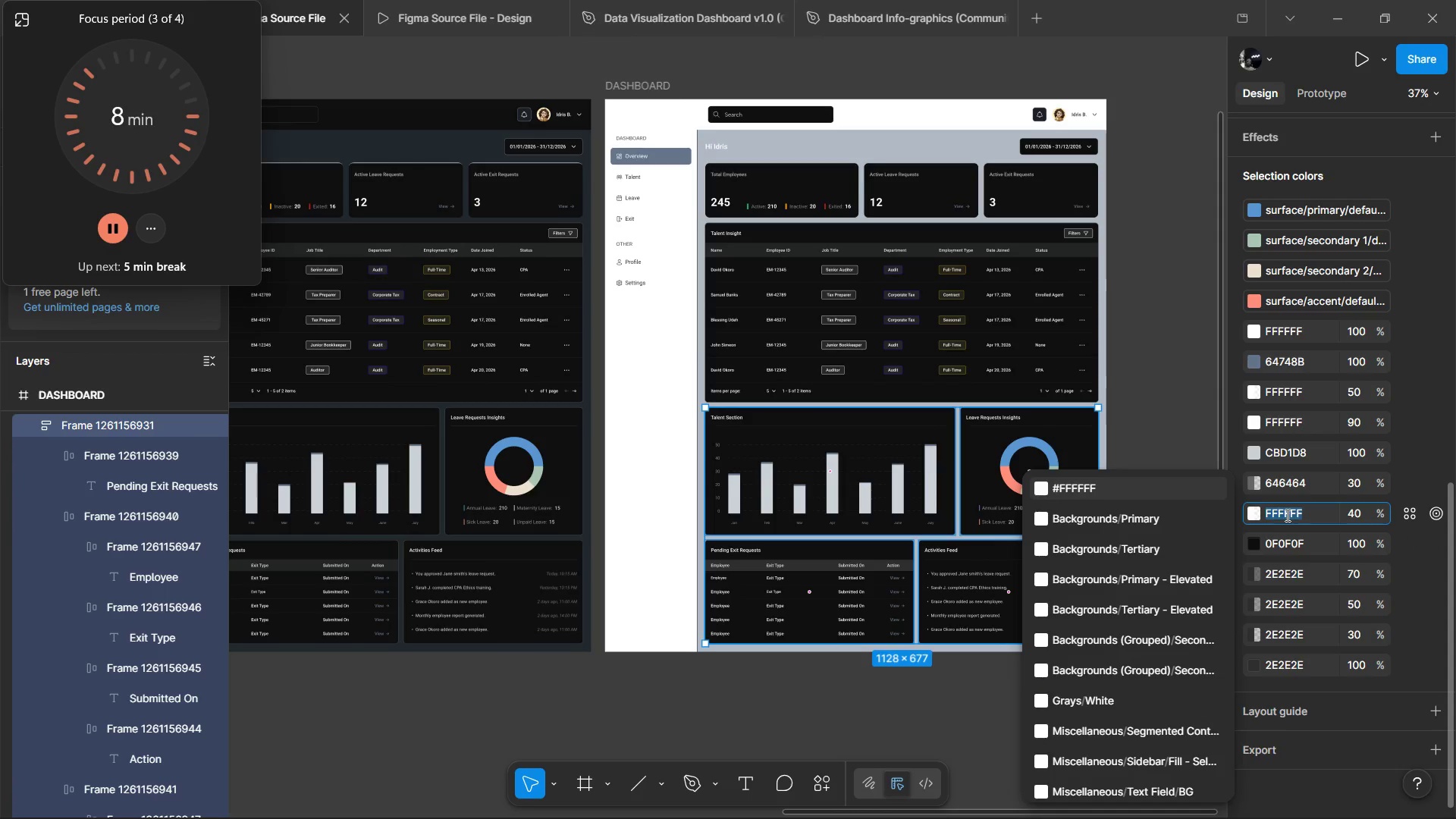 
left_click([1286, 515])
 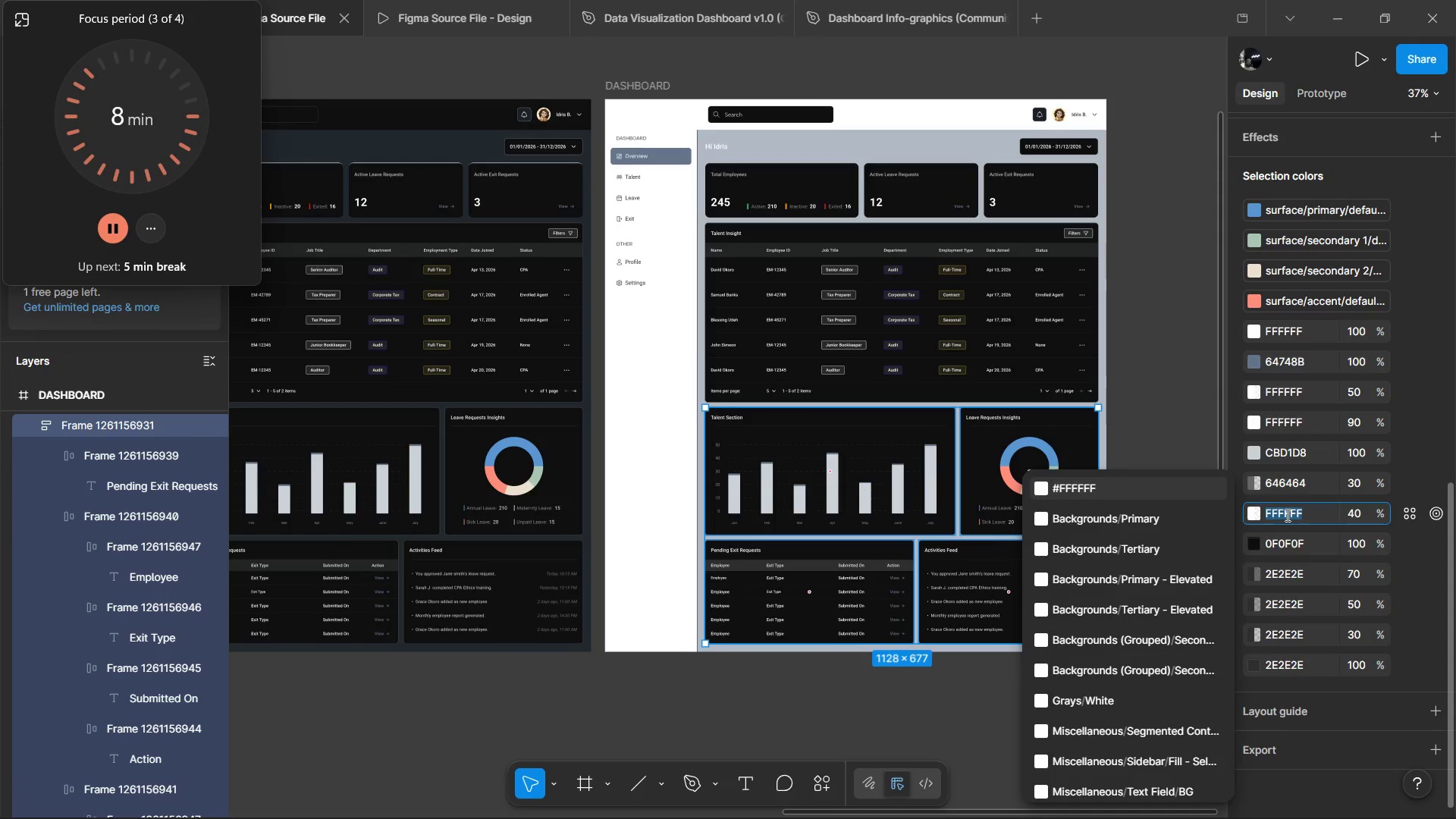 
key(Control+V)
 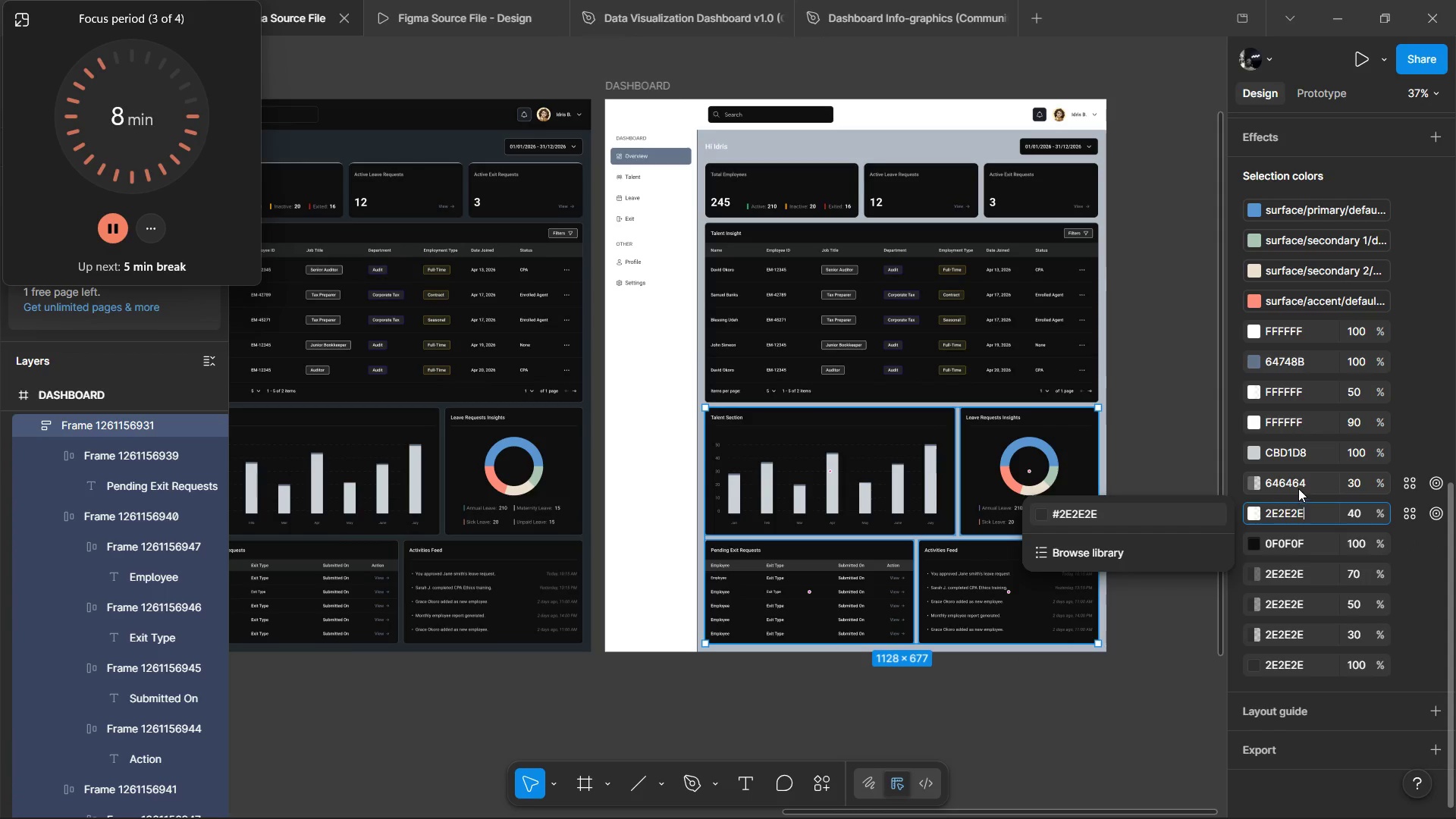 
left_click([1298, 488])
 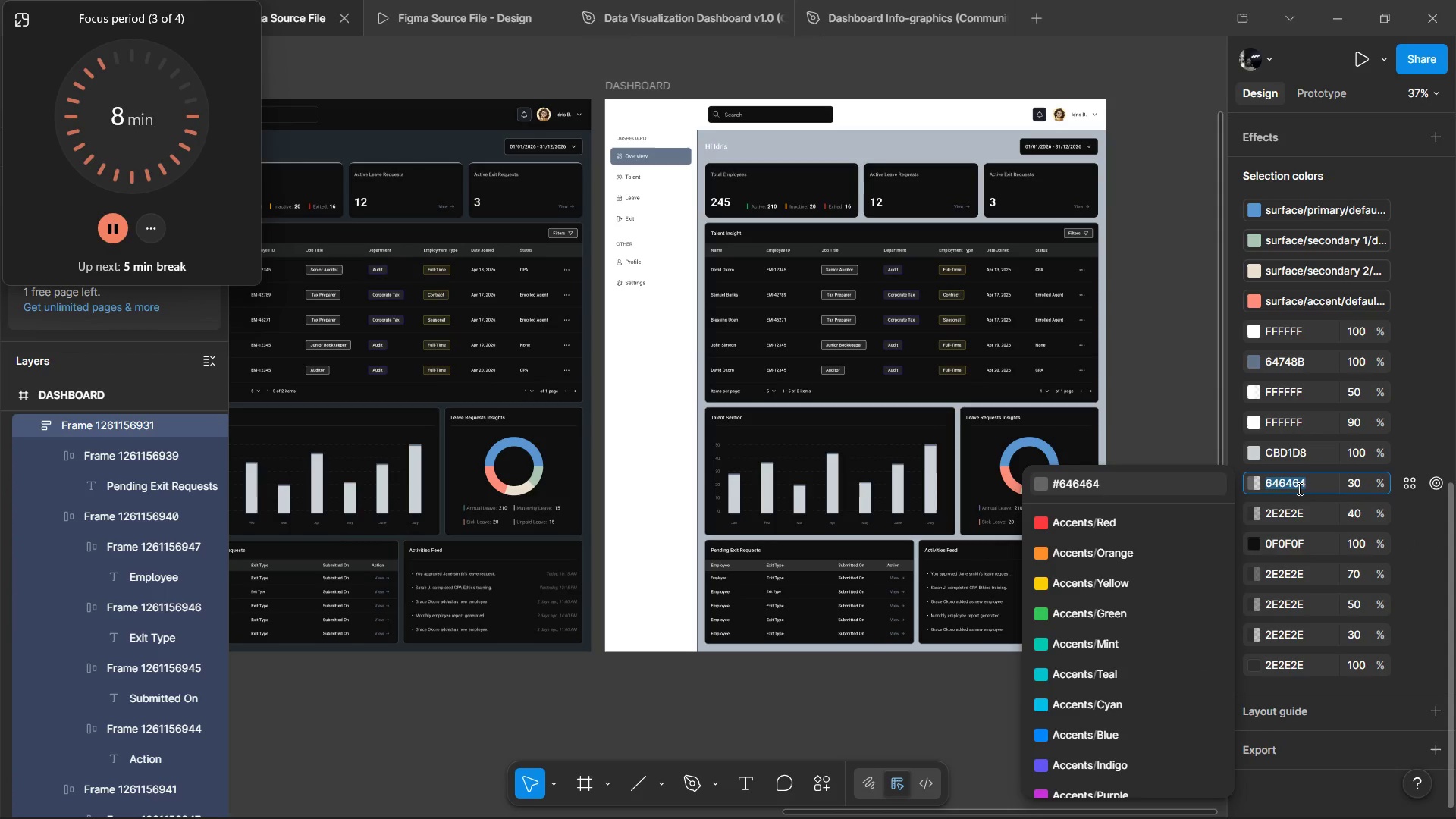 
key(Control+ControlLeft)
 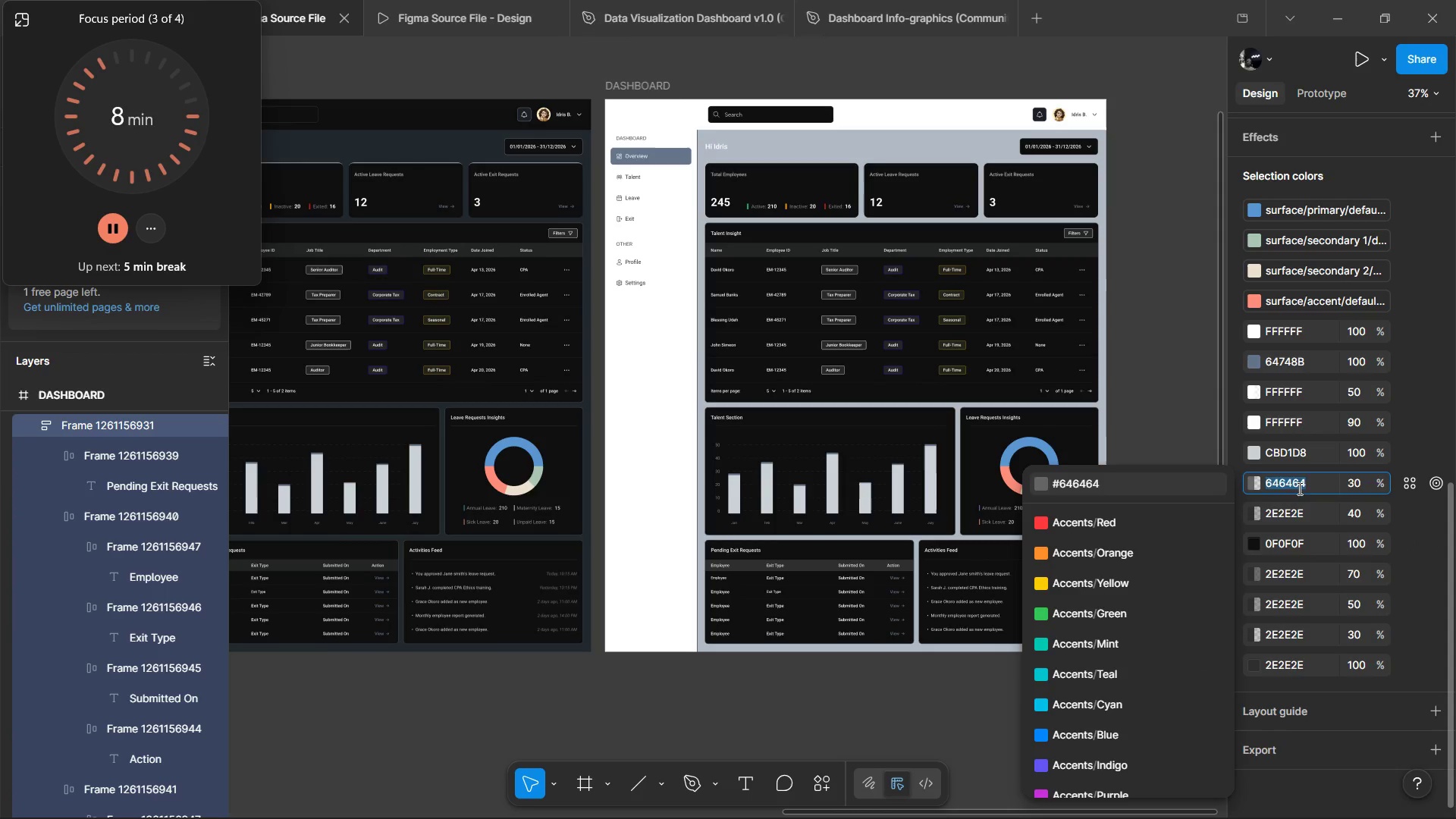 
key(Control+V)